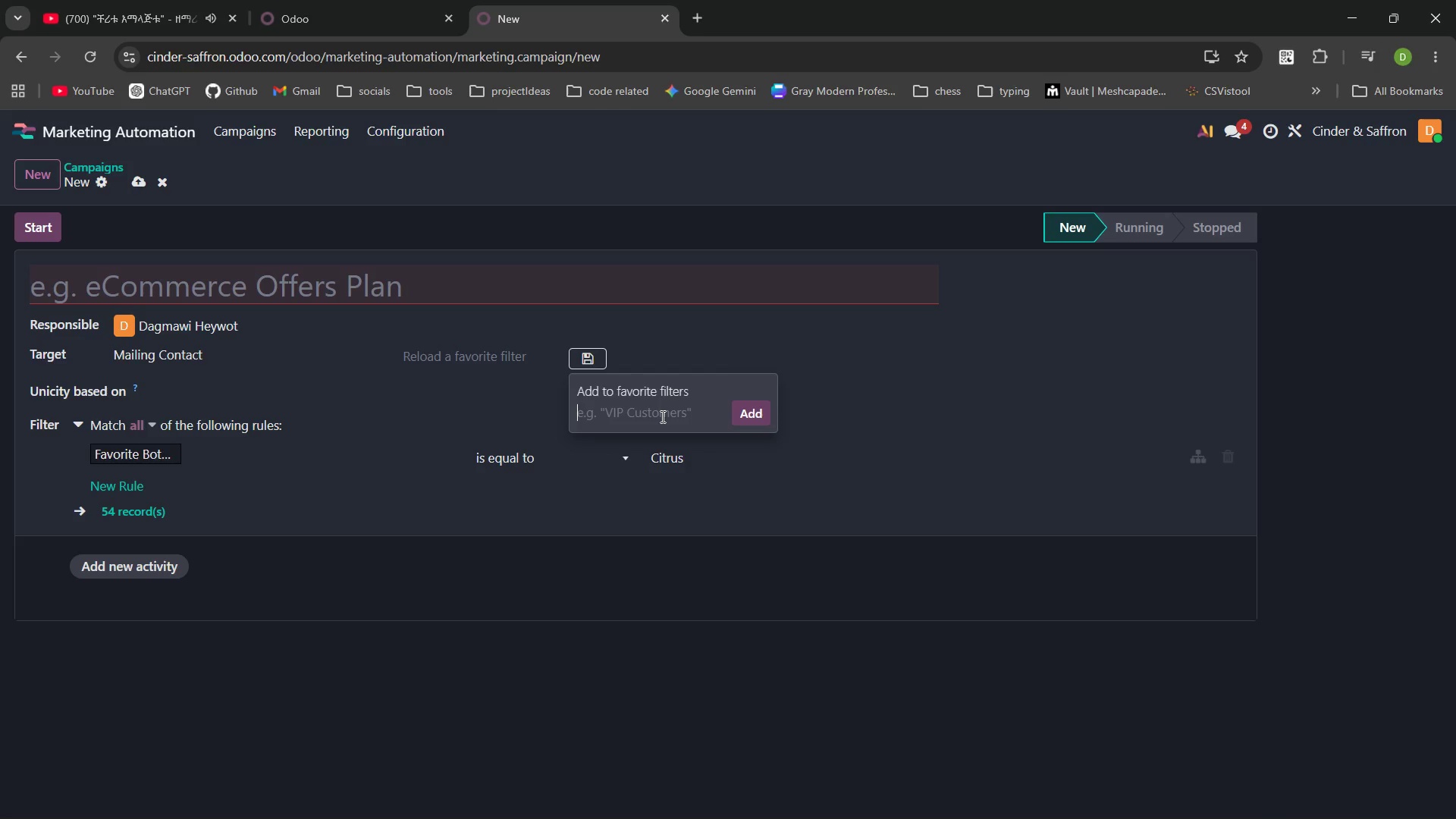 
type(Segmet)
key(Backspace)
key(Backspace)
type(ent:Citrus)
 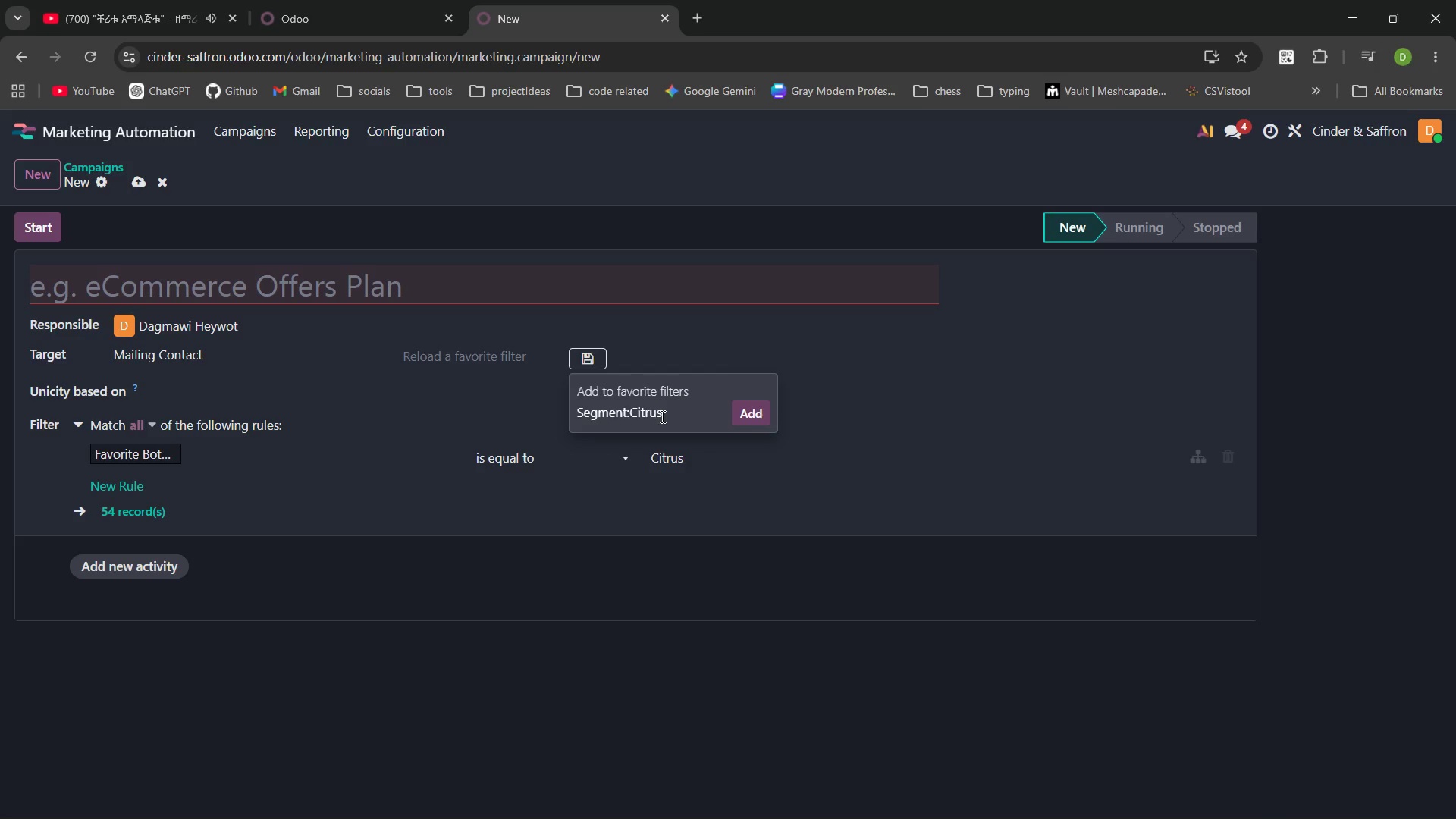 
left_click([626, 413])
 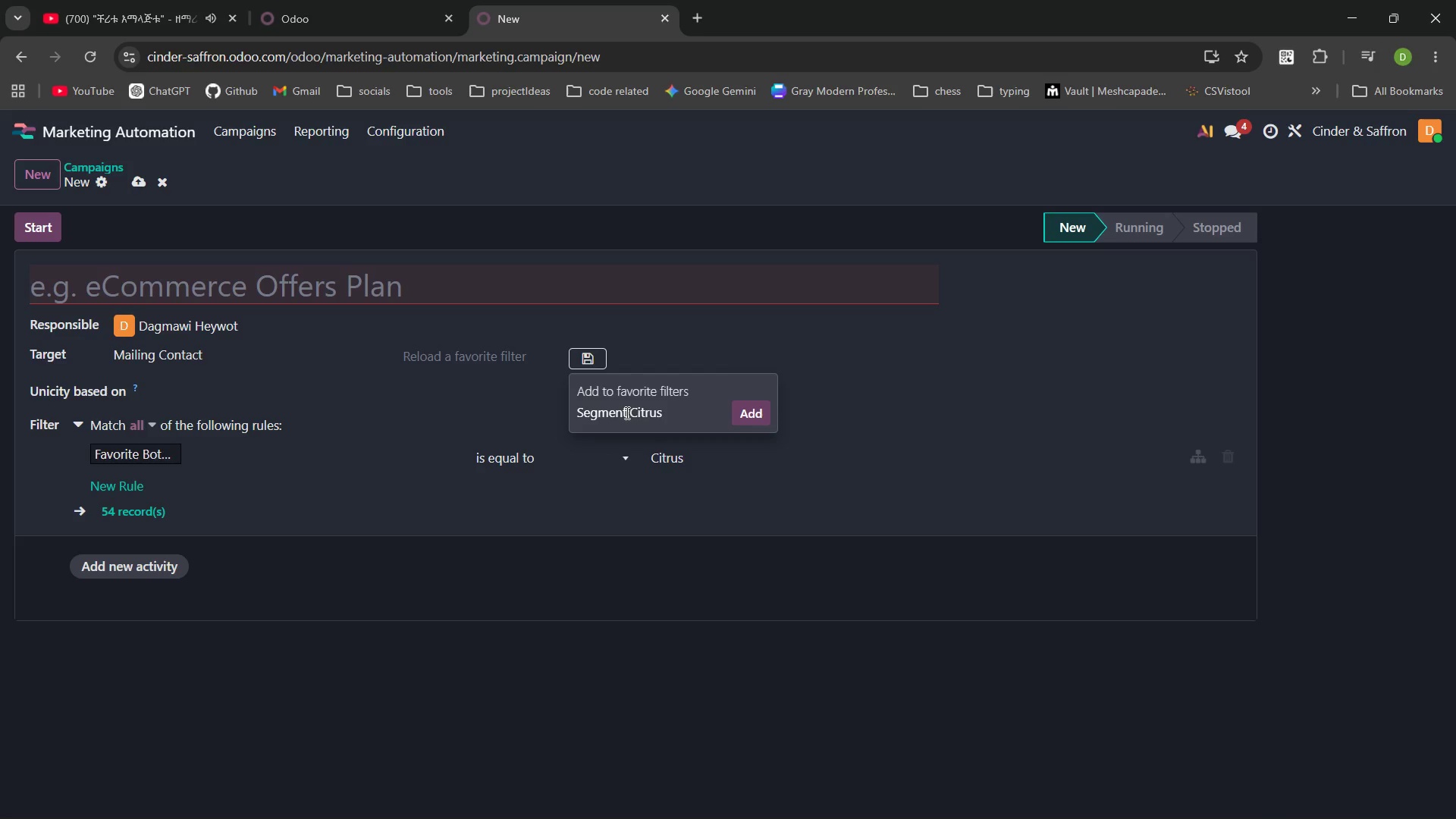 
key(Space)
 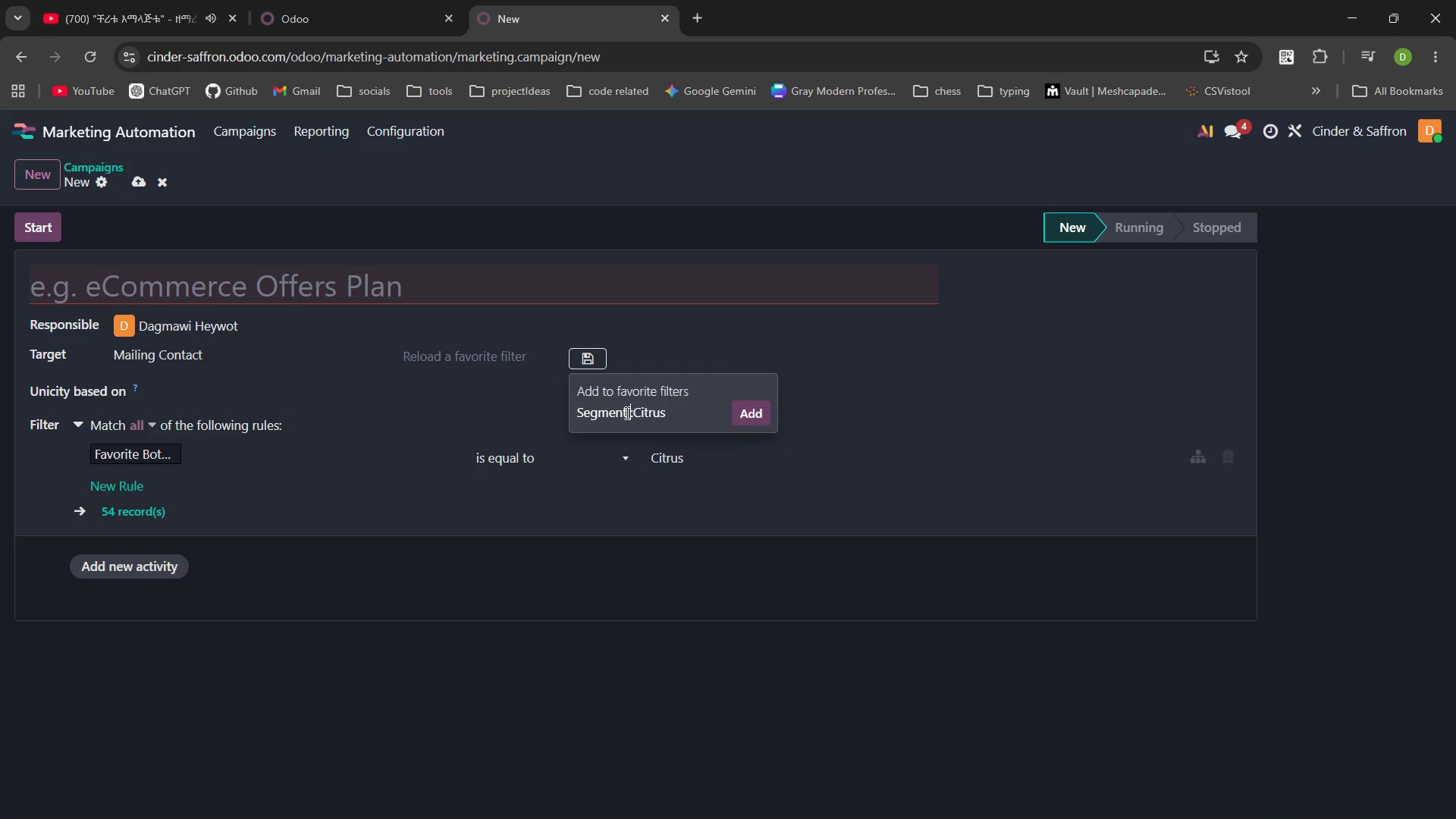 
key(ArrowRight)
 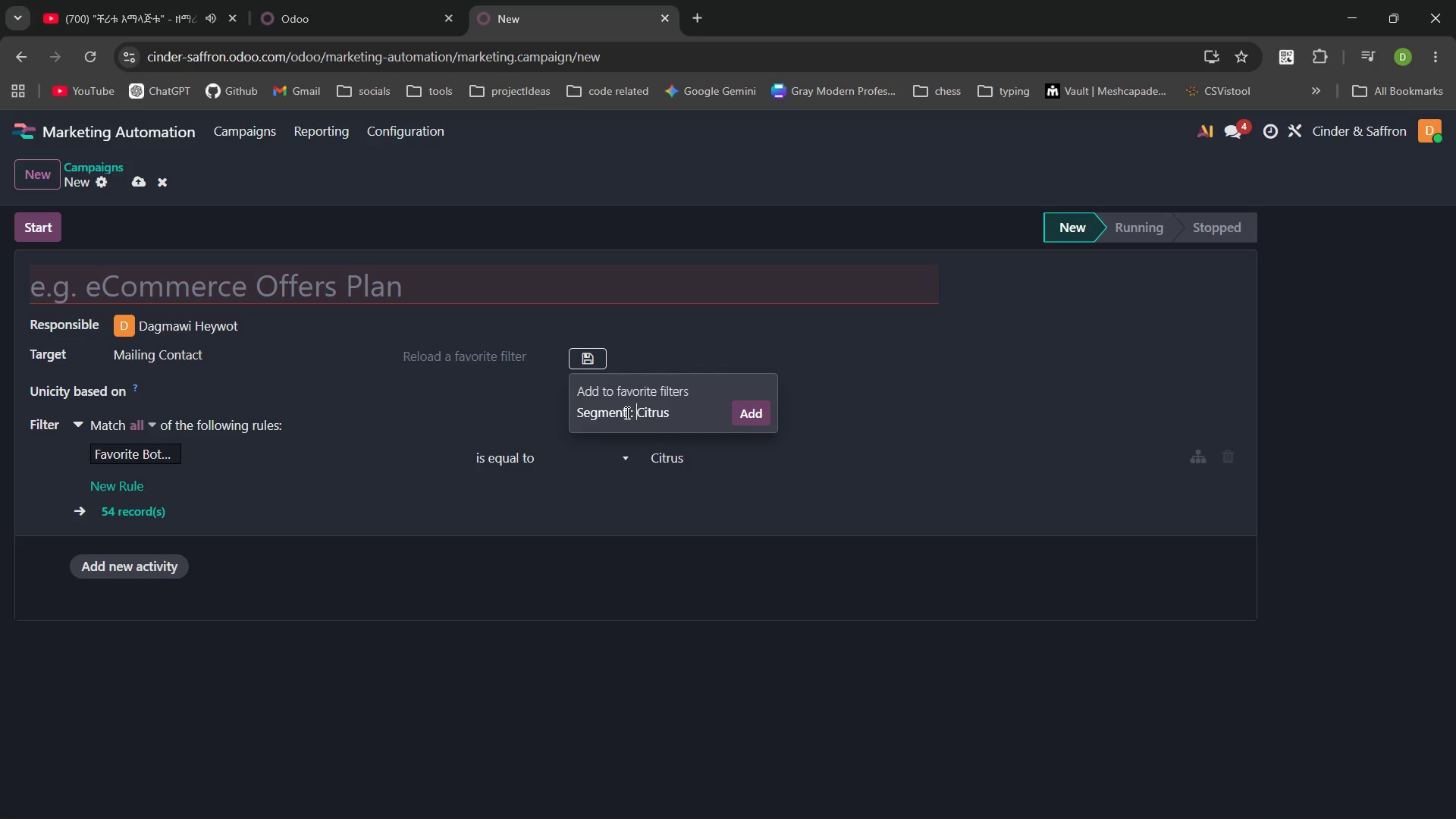 
key(Space)
 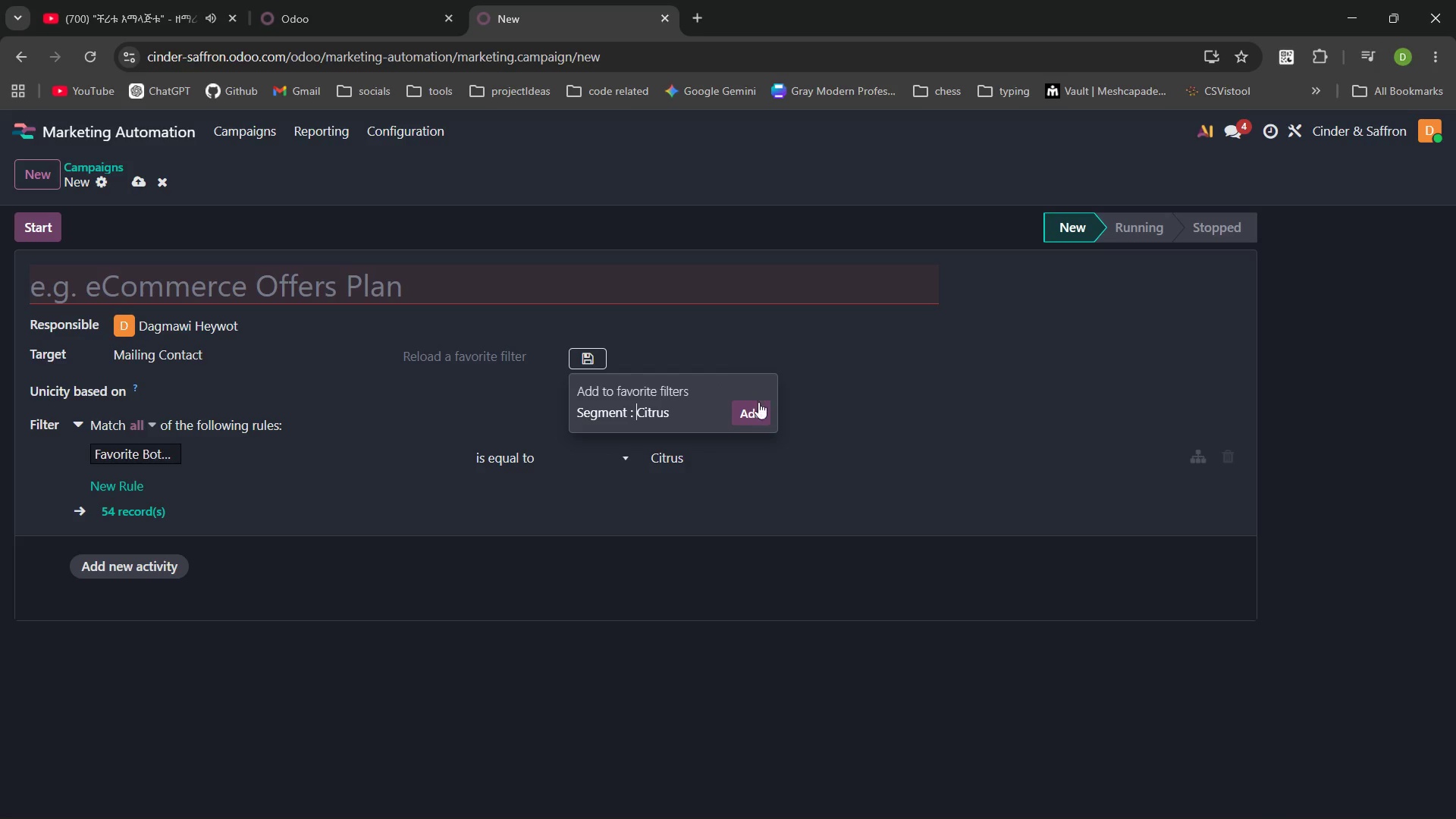 
left_click([758, 406])
 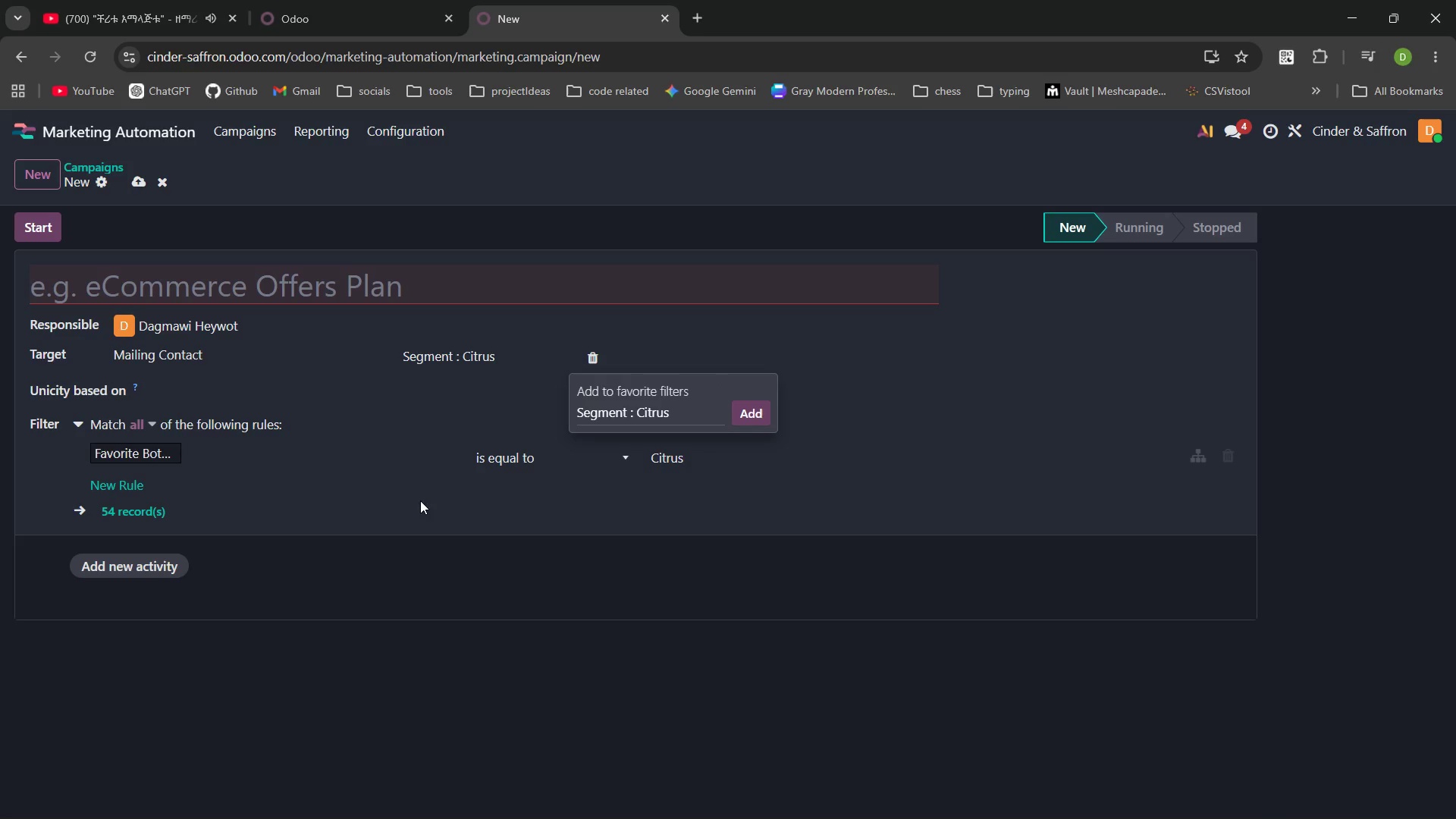 
left_click([411, 524])
 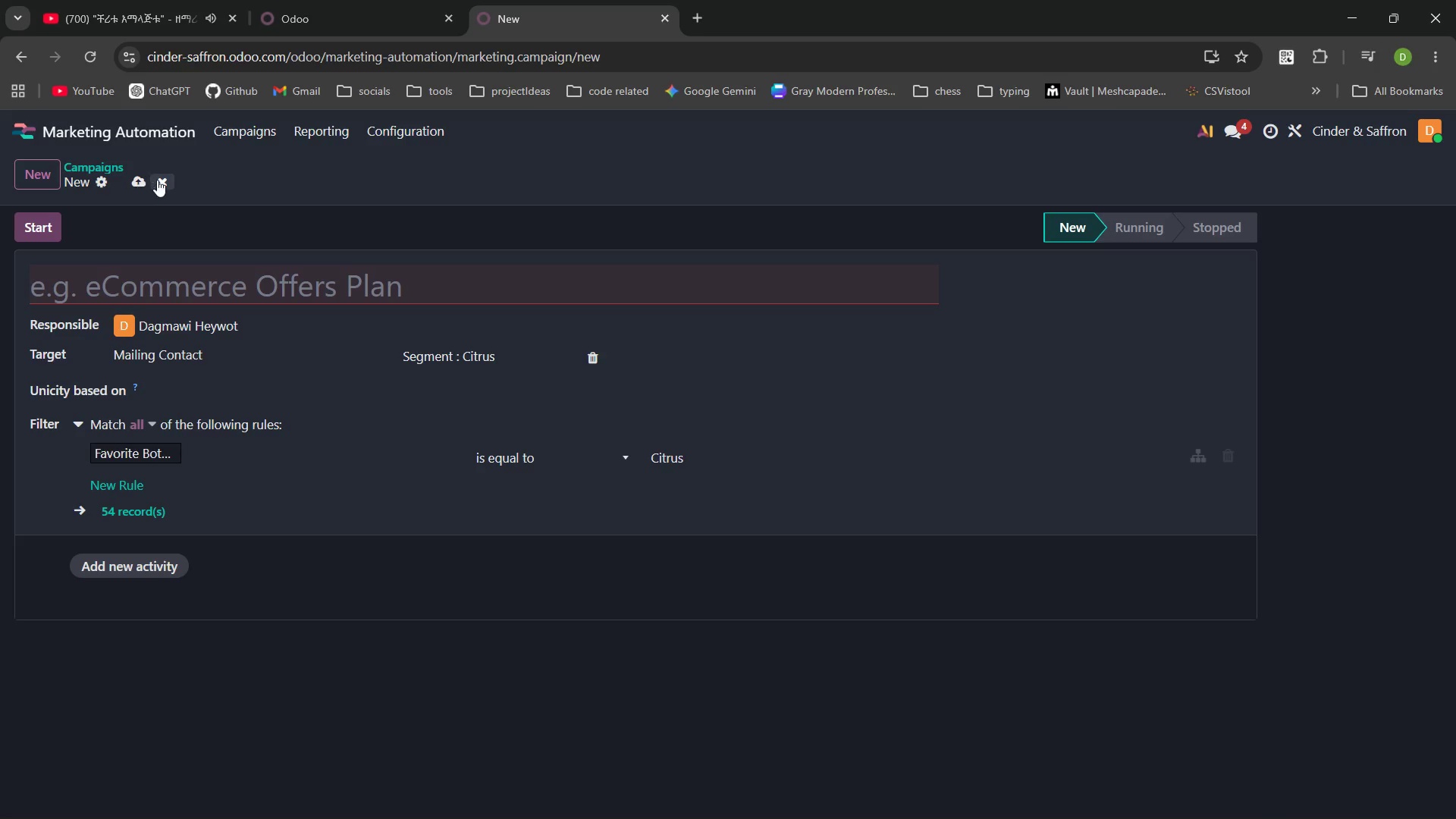 
left_click([161, 178])
 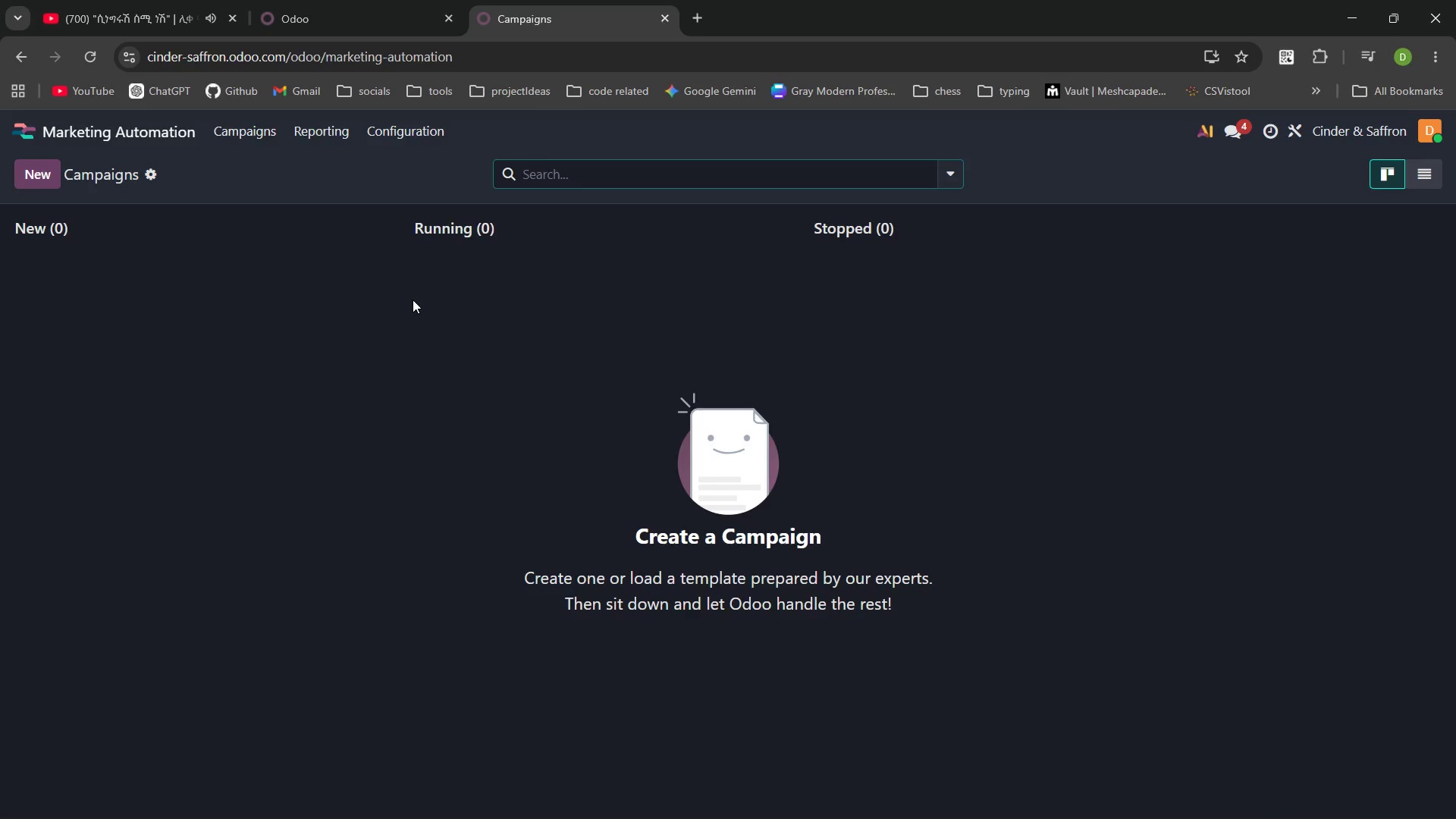 
wait(114.23)
 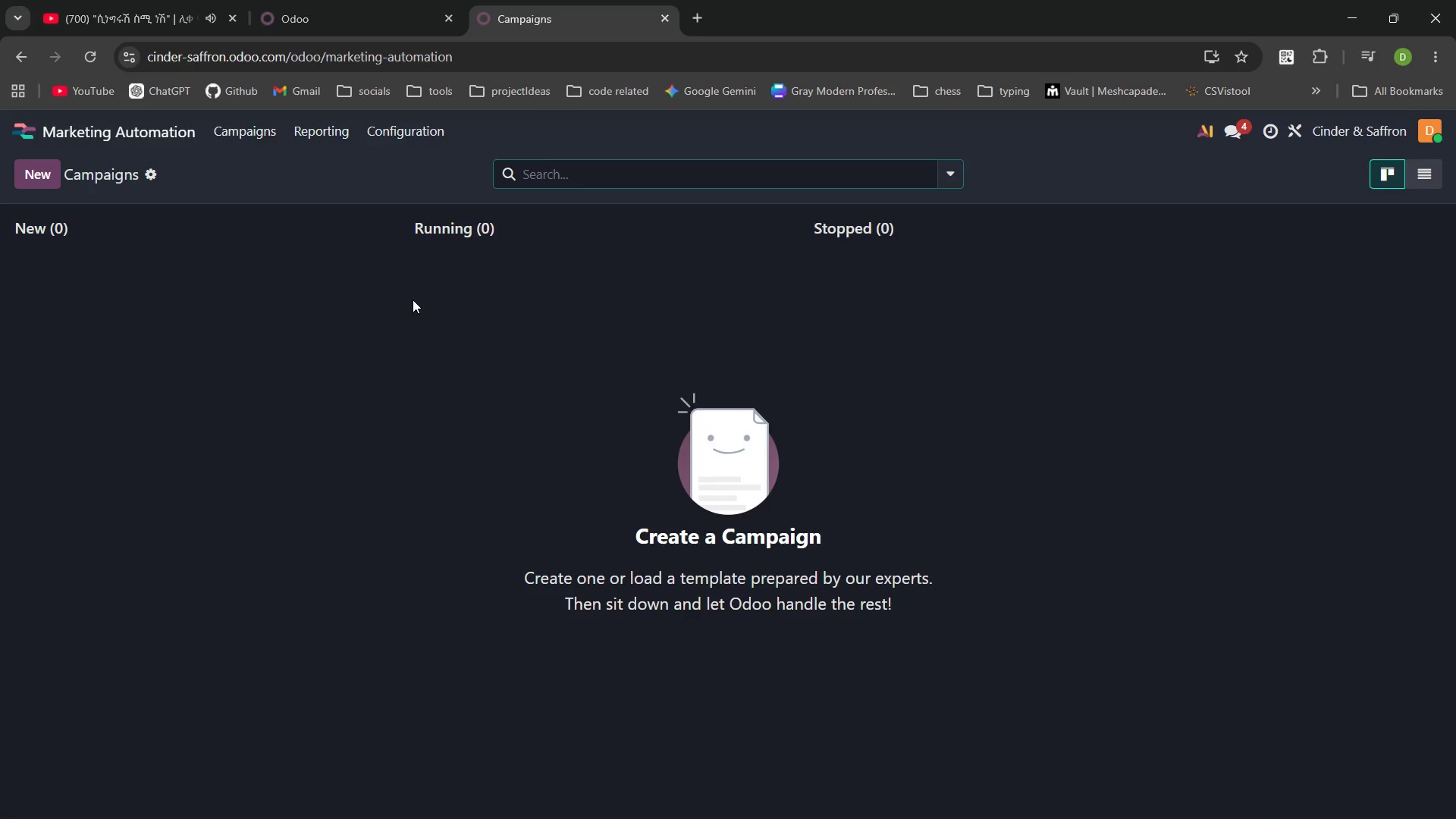 
left_click([686, 411])